 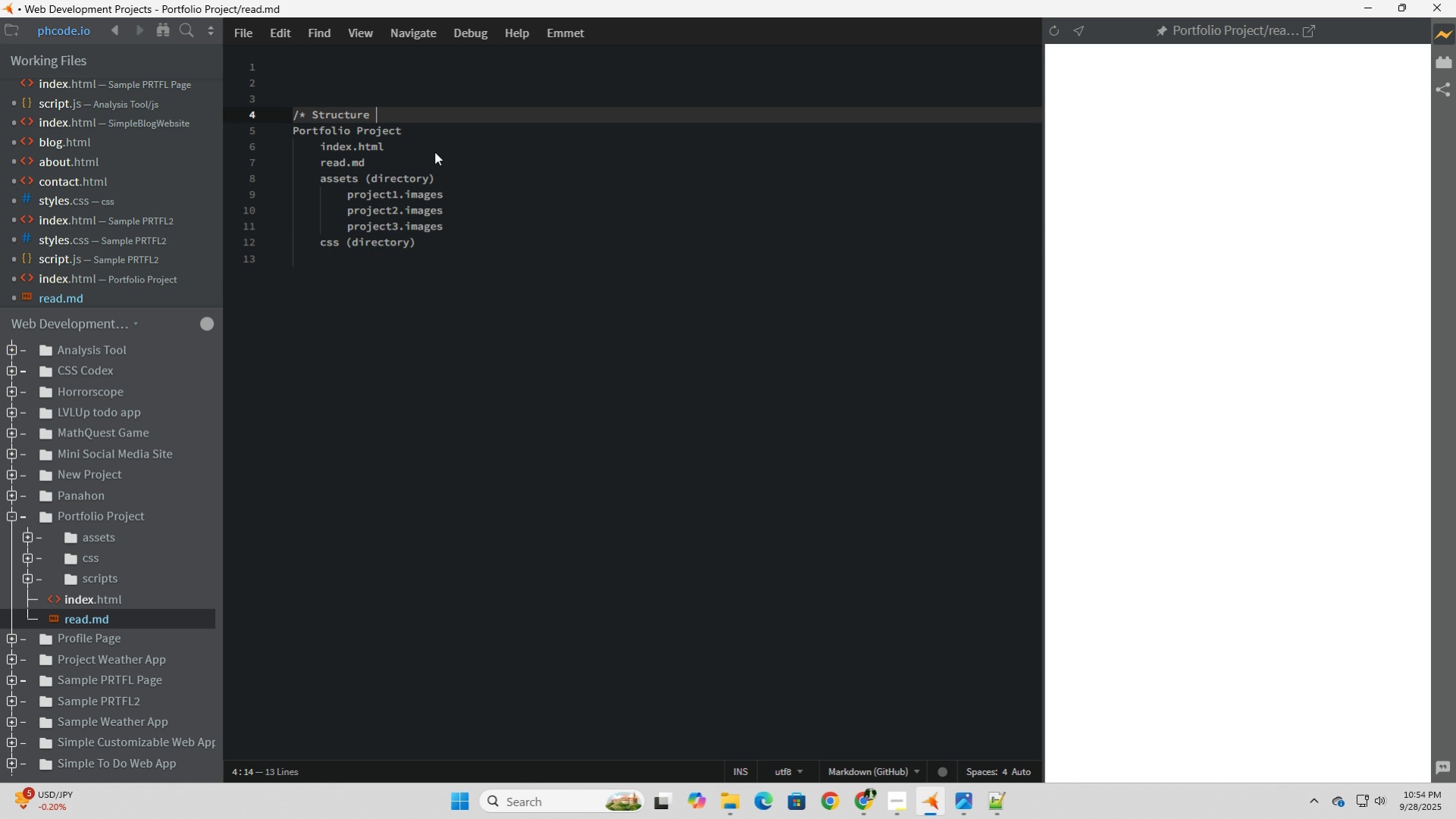 
key(Space)
 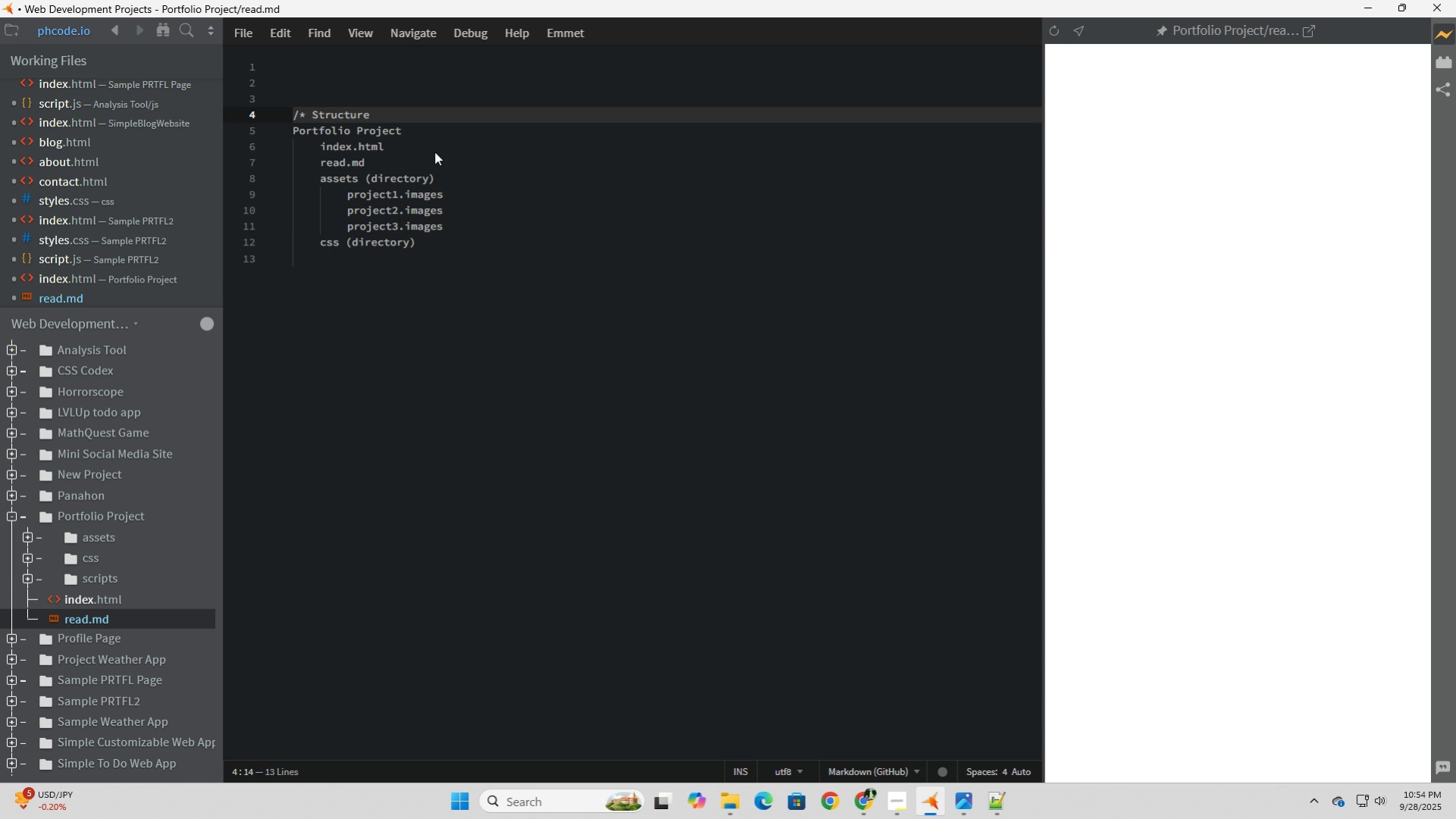 
key(NumpadMultiply)
 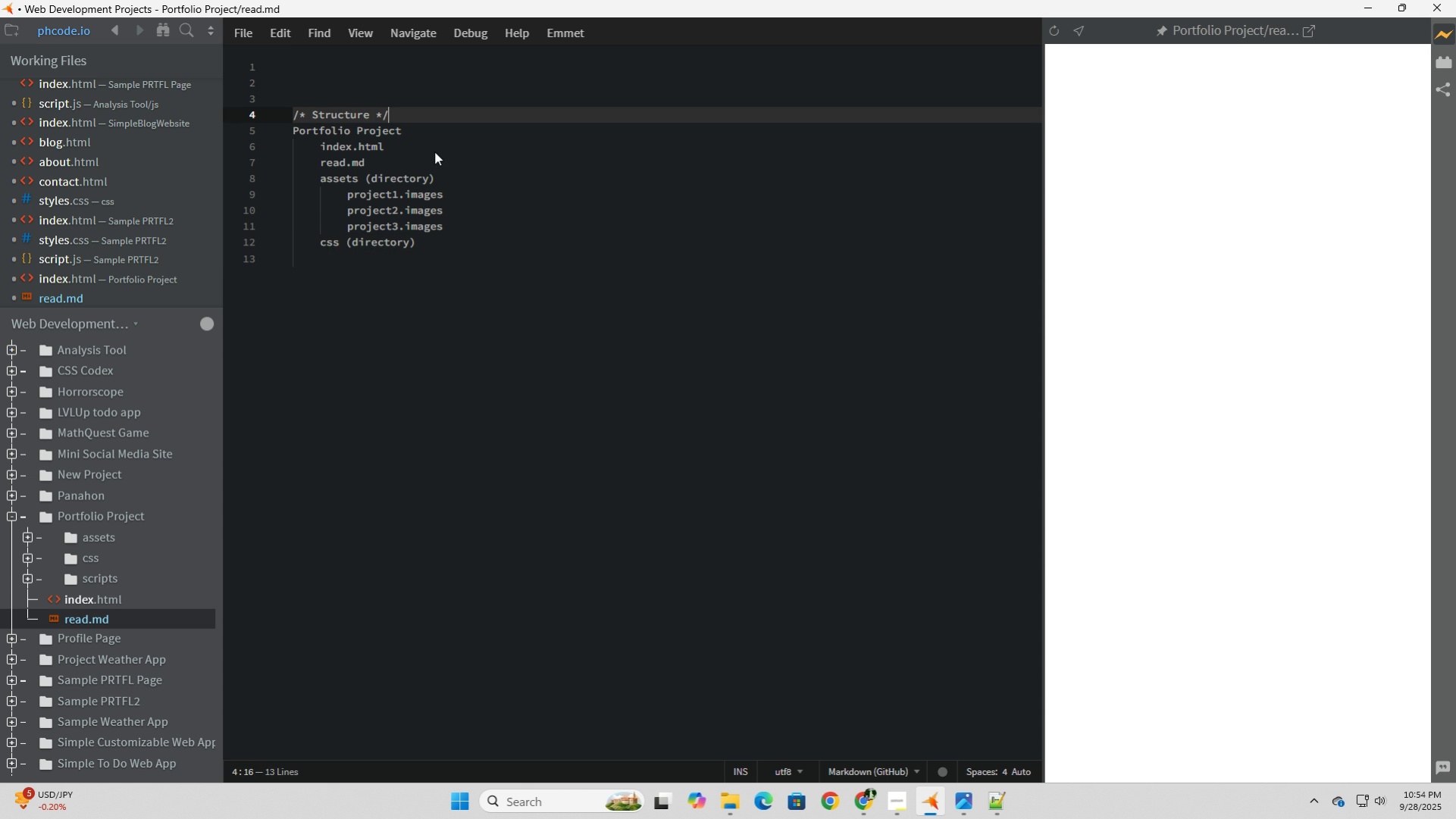 
key(Slash)
 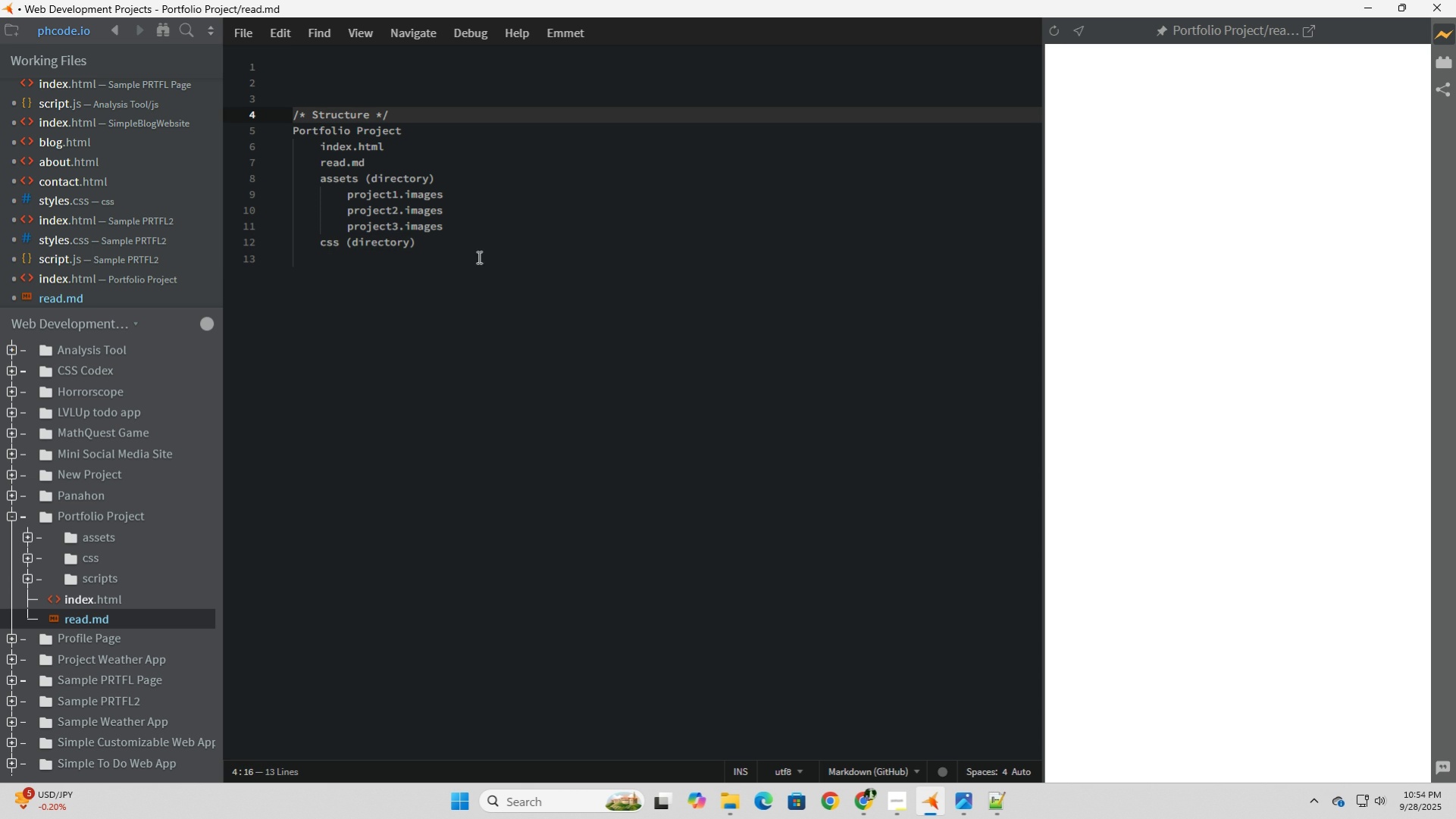 
left_click([478, 243])
 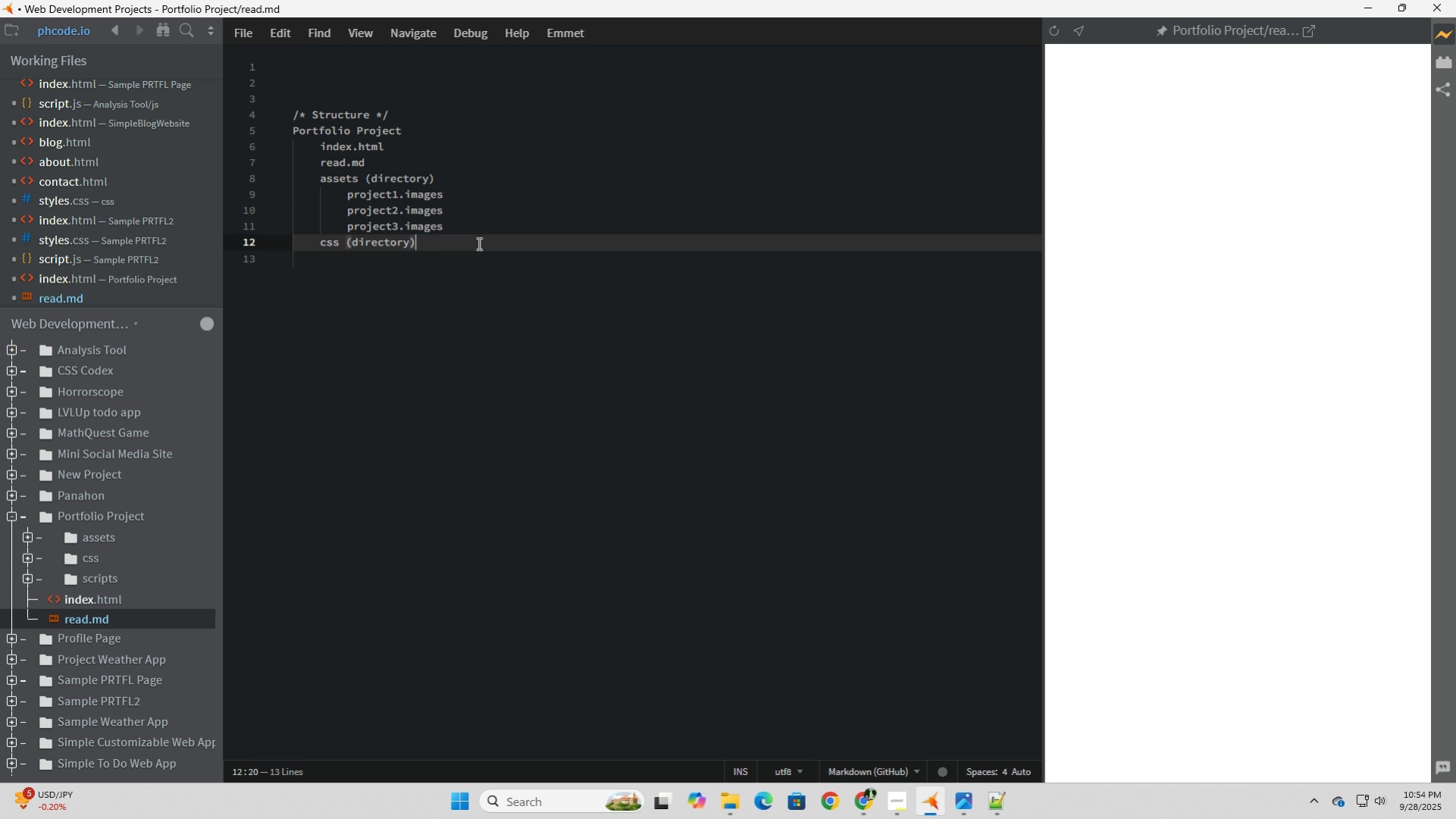 
key(Enter)
 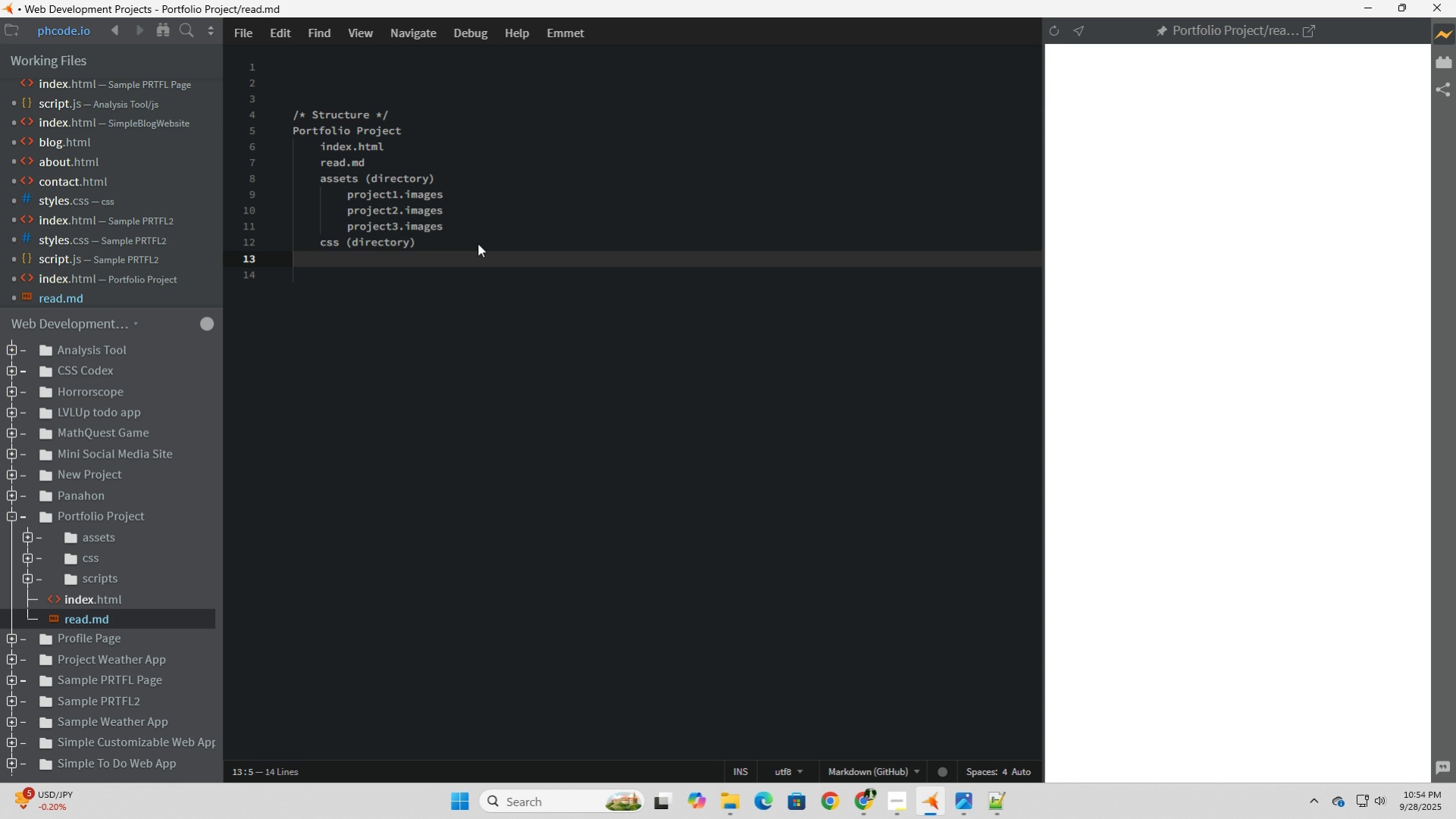 
key(Tab)
type(style.css)
 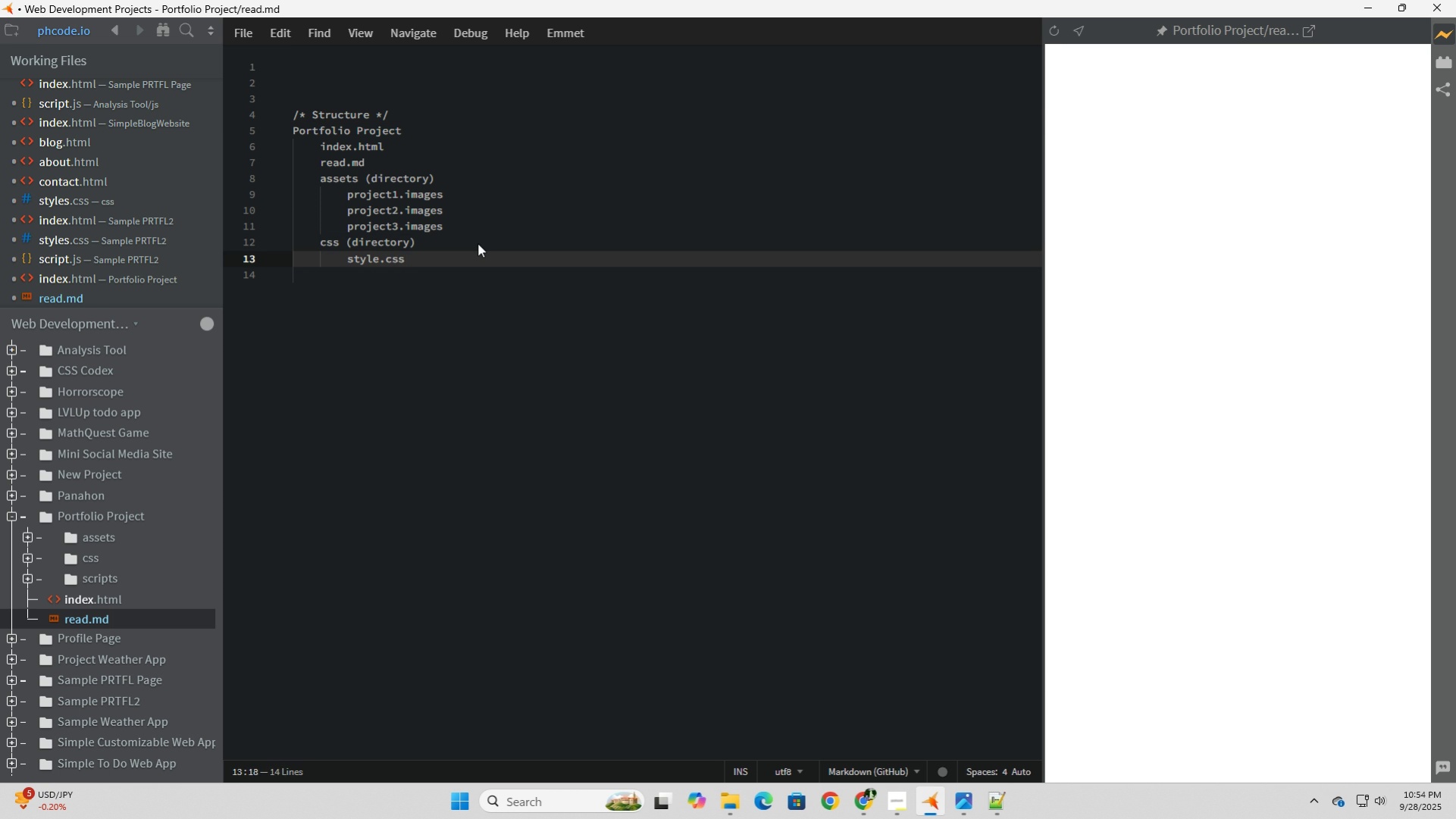 
key(Enter)
 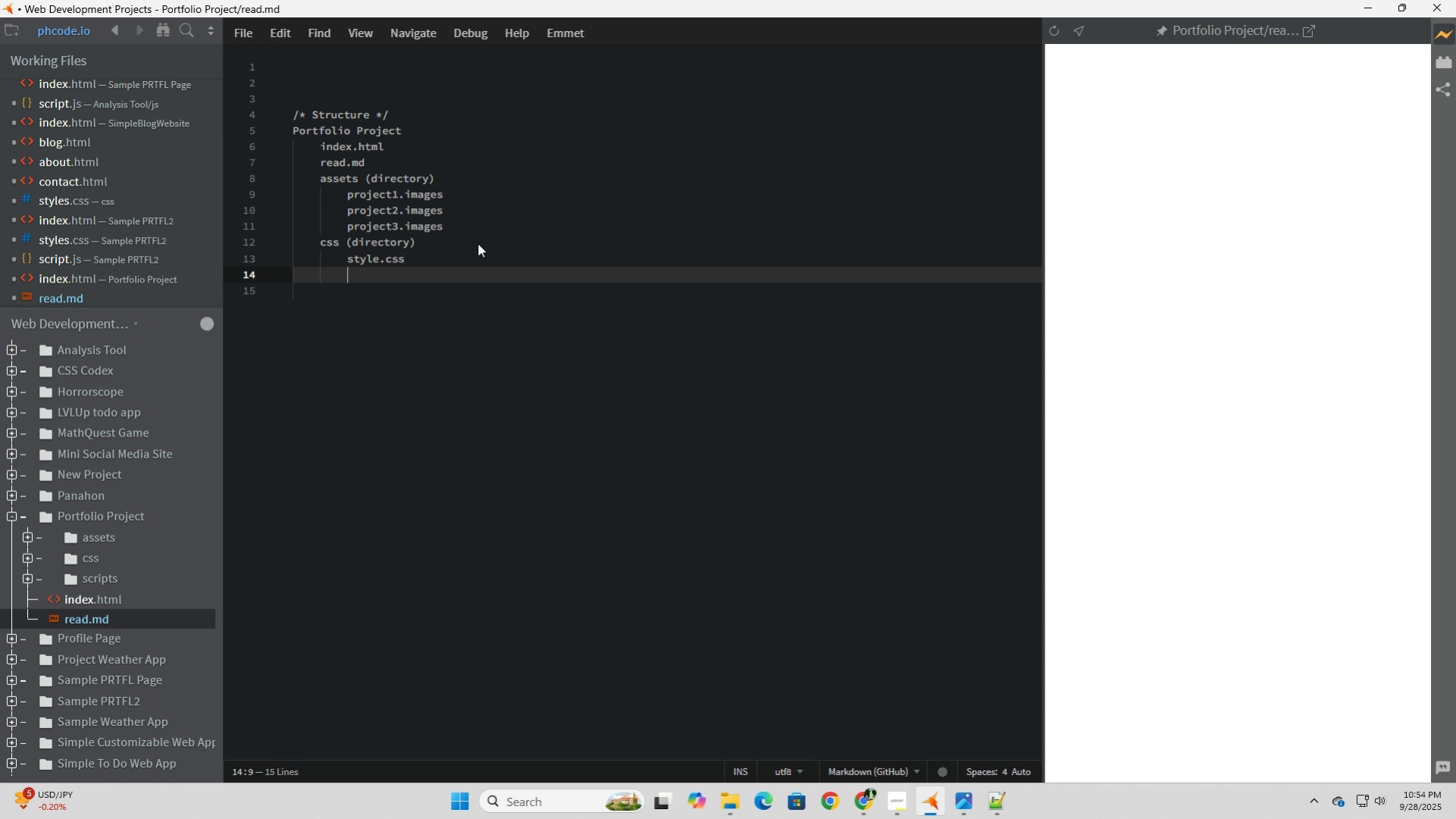 
key(Backspace)
type(scripts (directory))